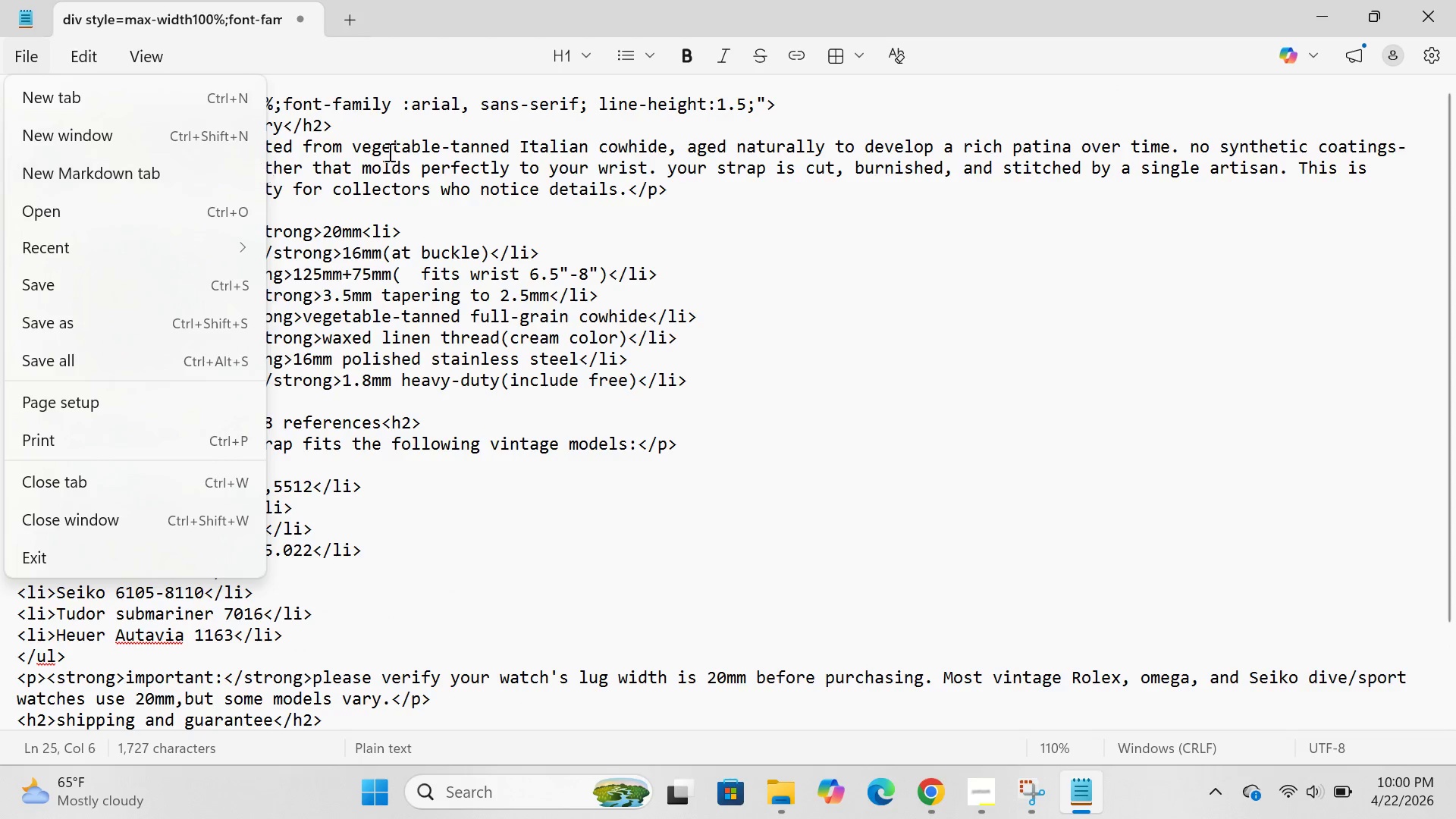 
left_click([504, 172])
 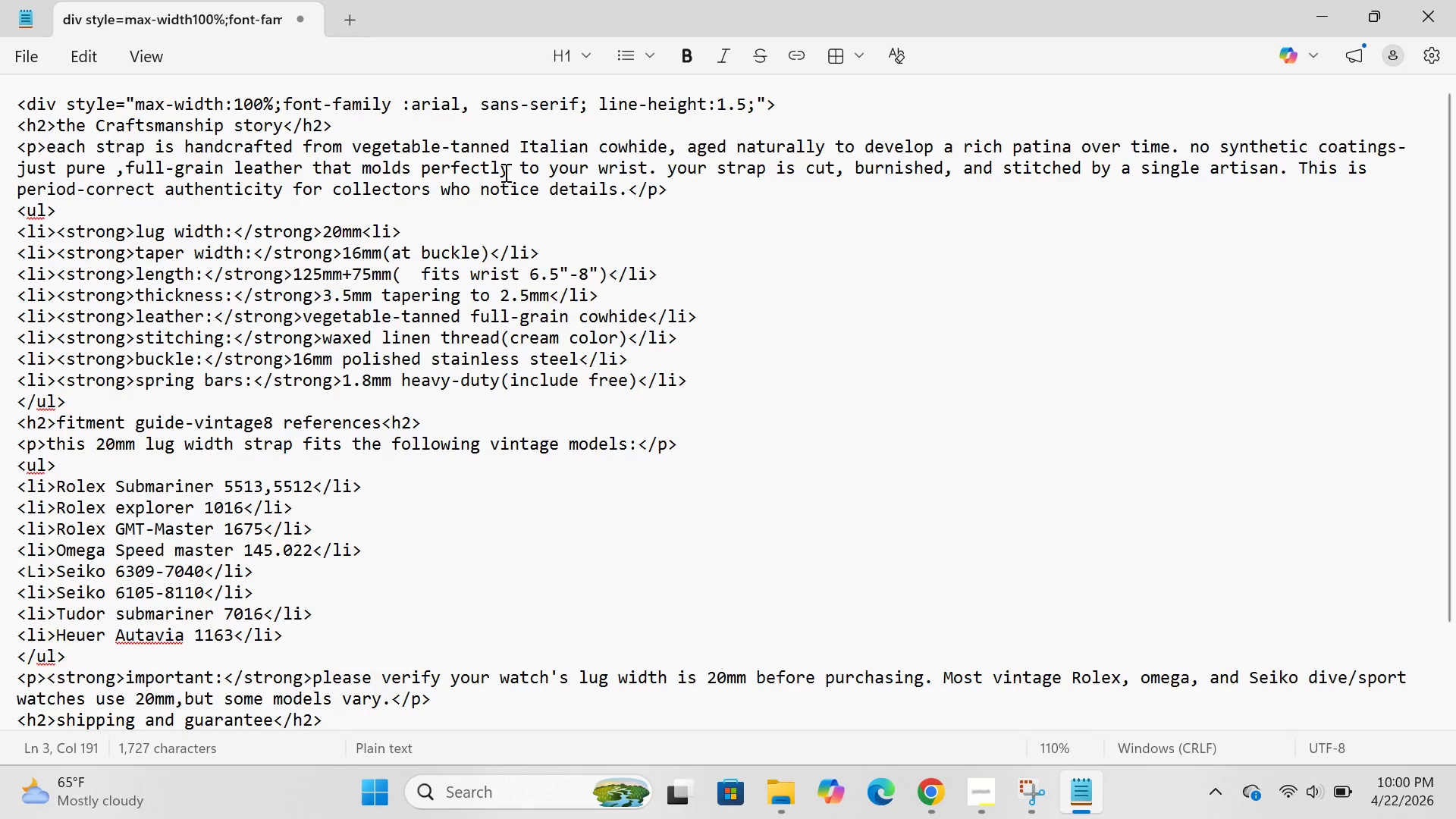 
scroll: coordinate [504, 172], scroll_direction: up, amount: 2.0
 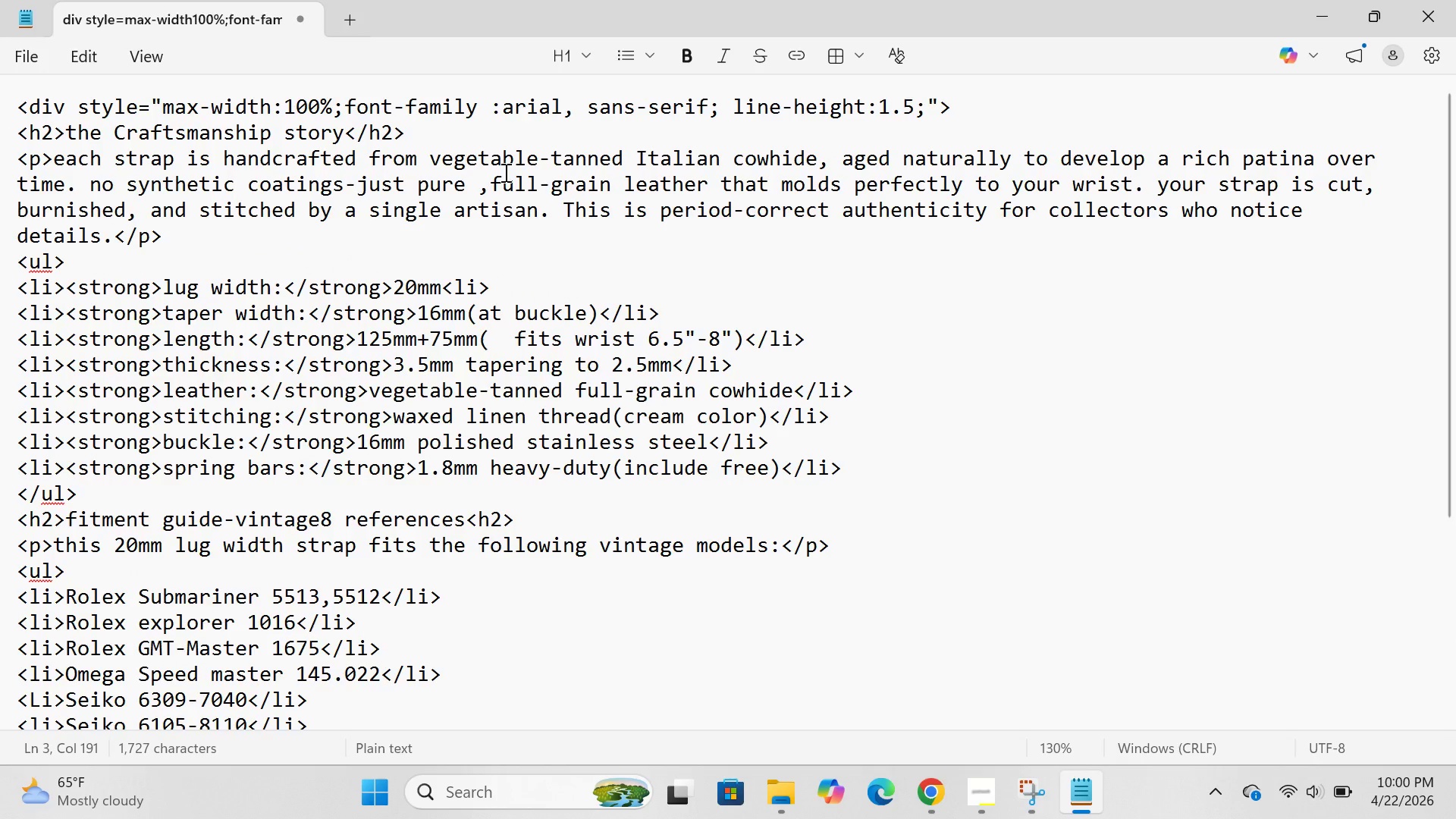 
scroll: coordinate [504, 172], scroll_direction: down, amount: 1.0
 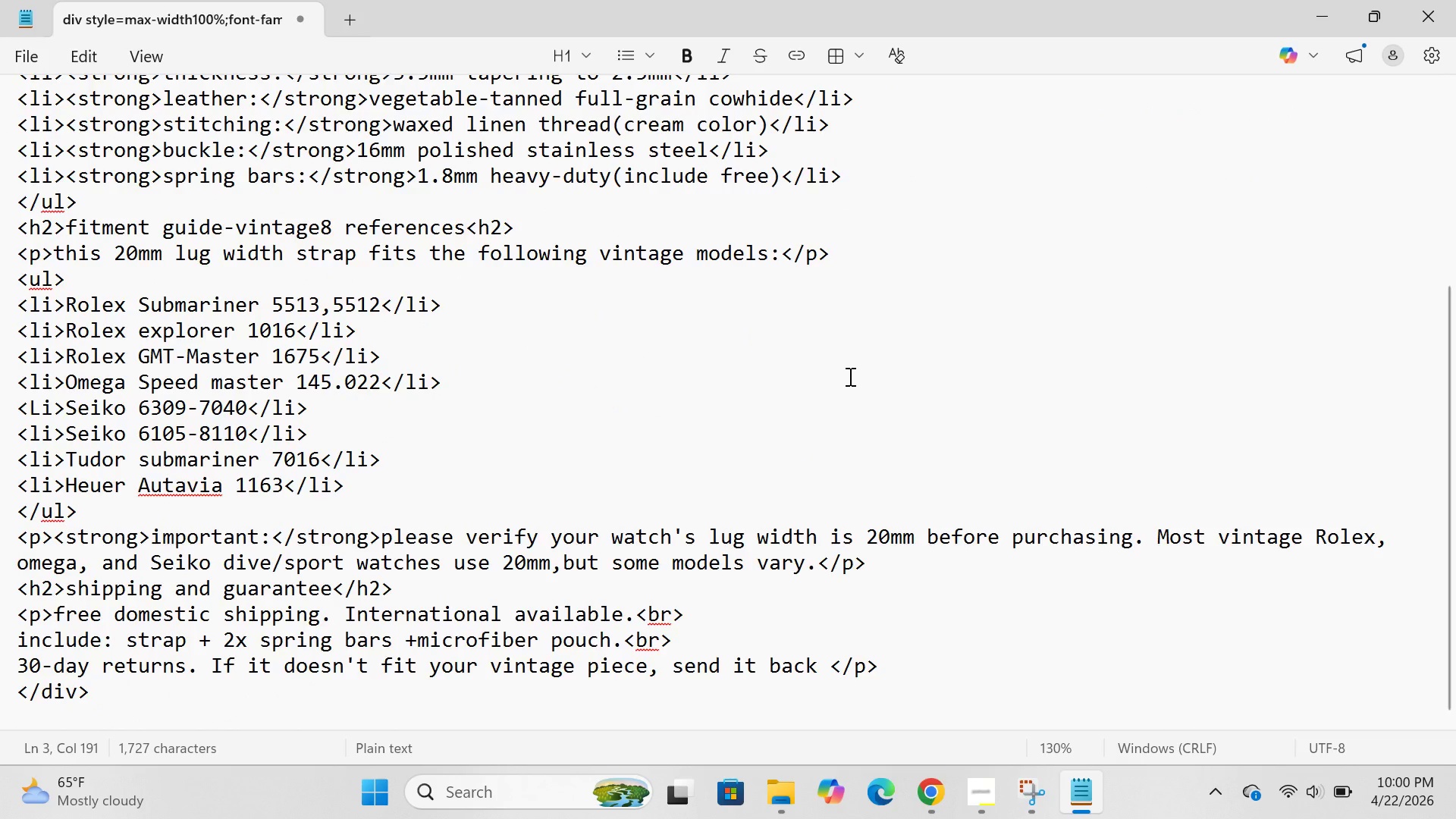 
wait(5.89)
 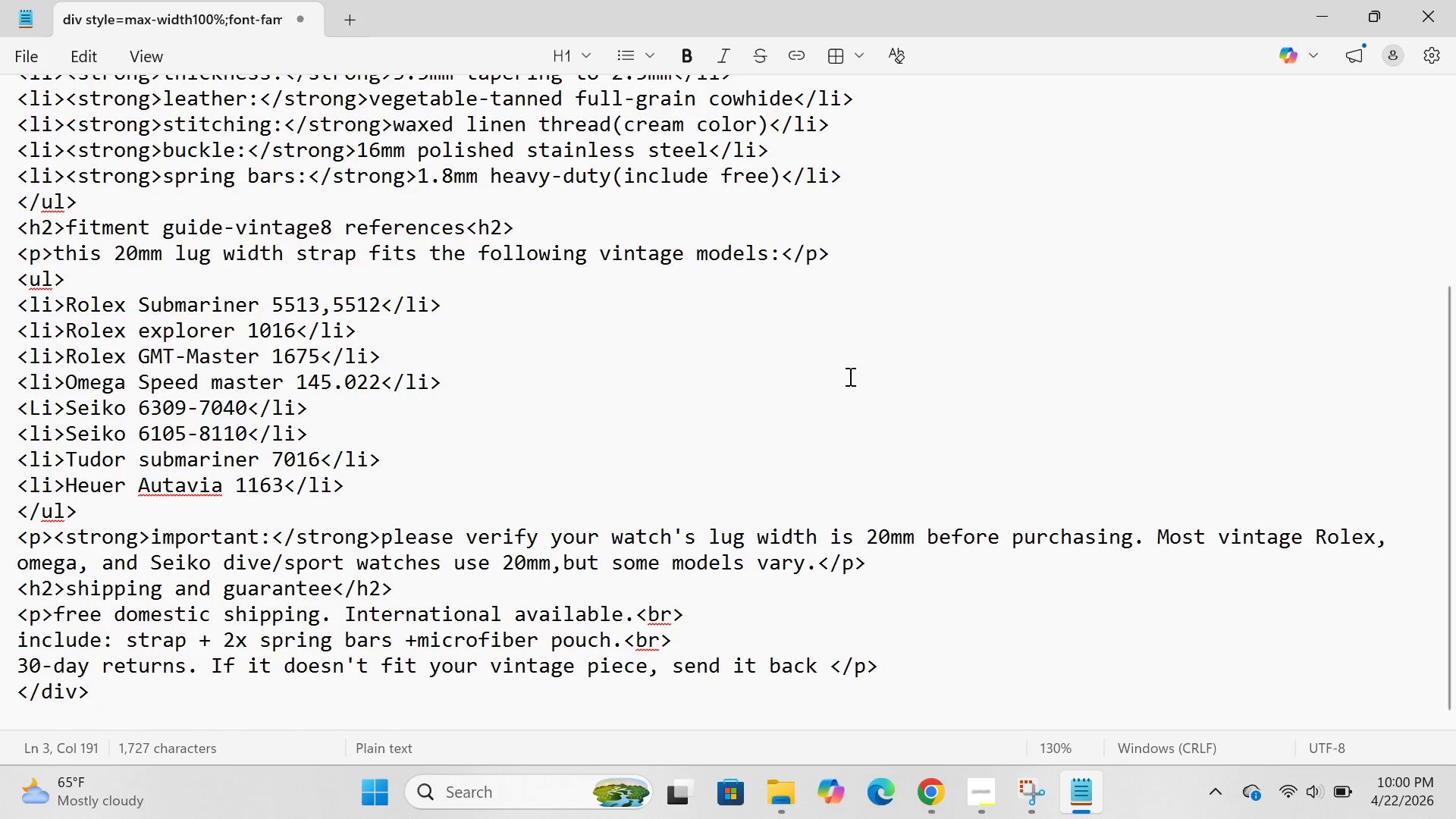 
scroll: coordinate [543, 532], scroll_direction: up, amount: 6.0
 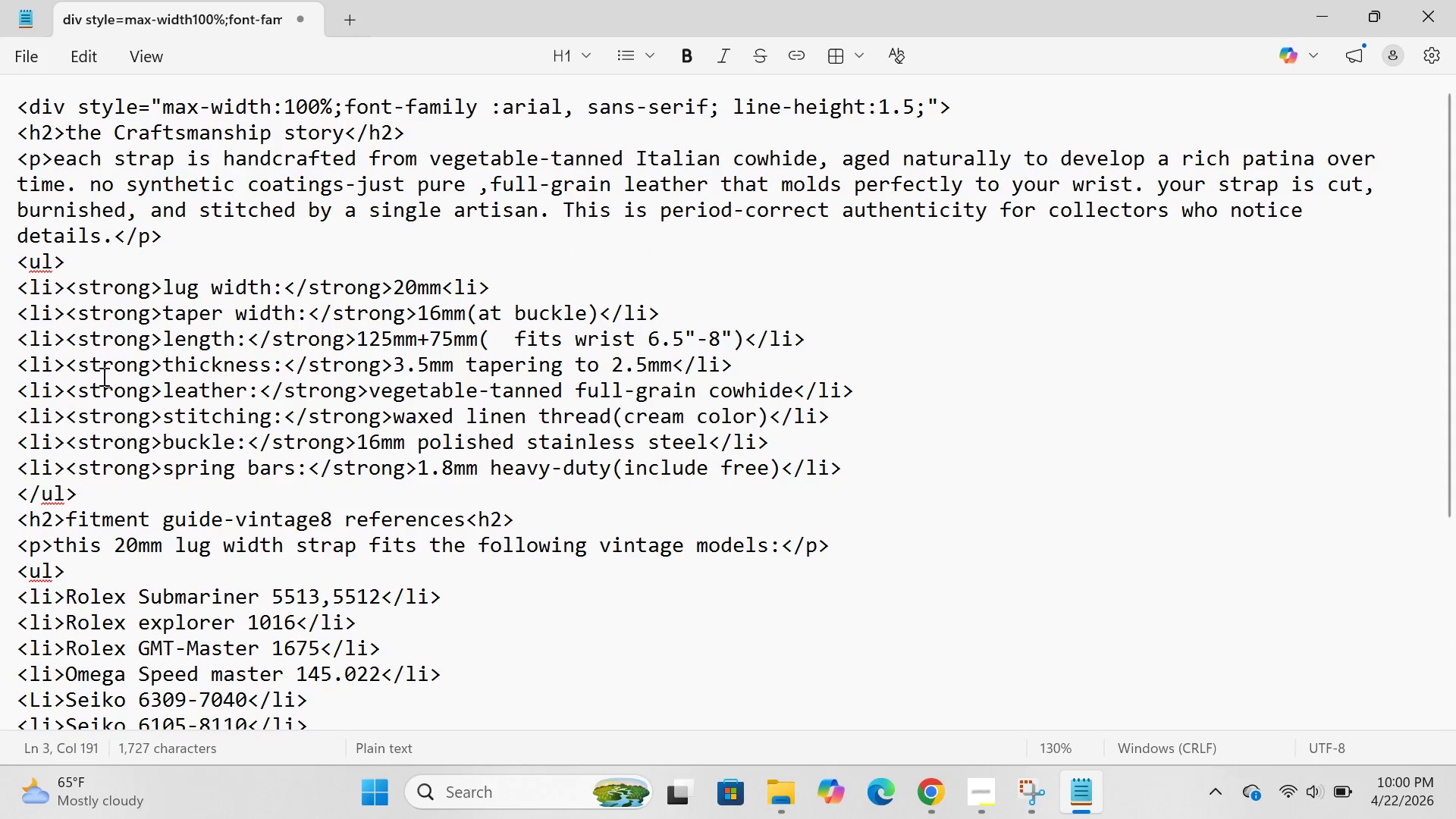 
left_click([24, 60])
 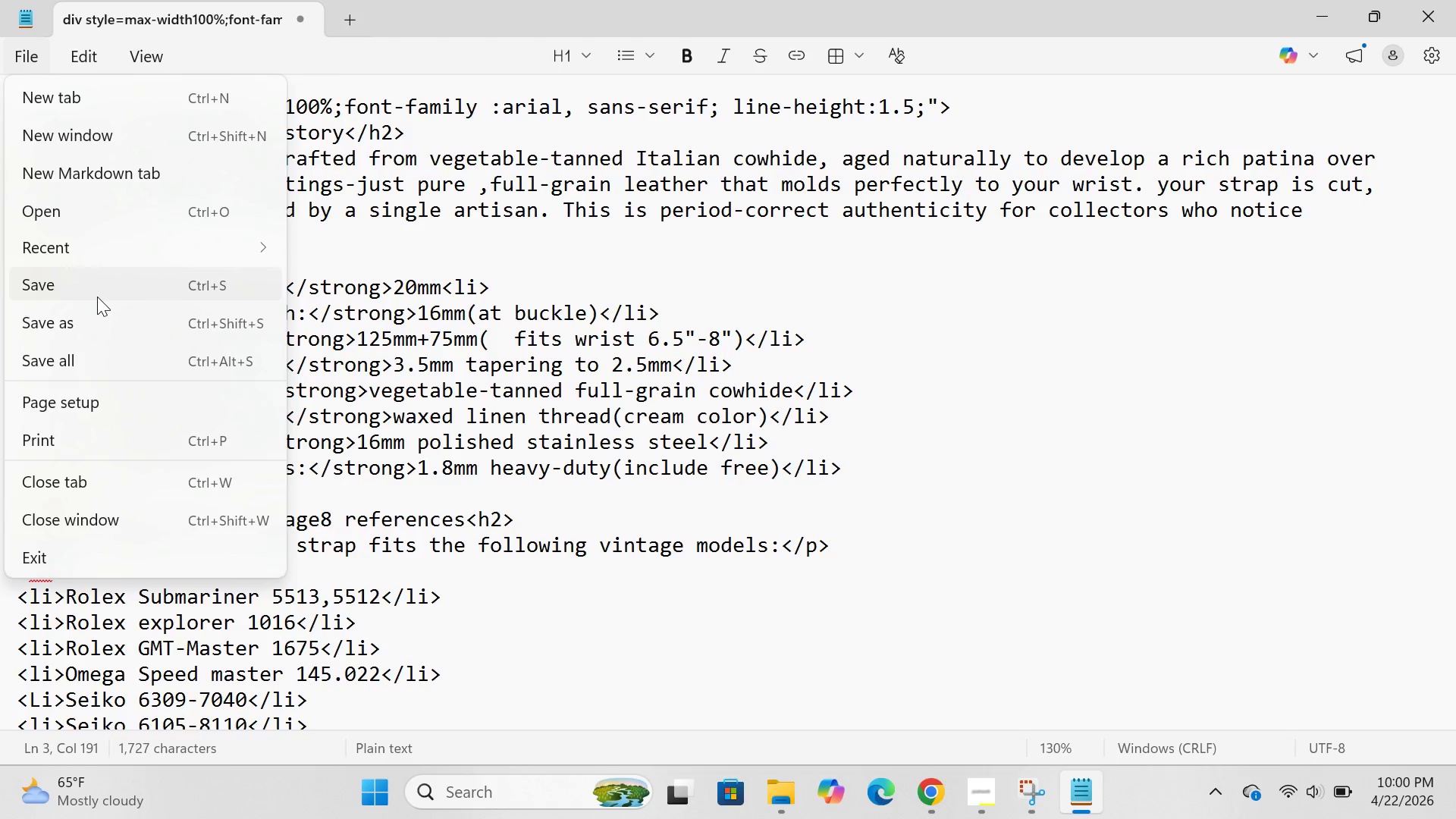 
left_click([104, 325])
 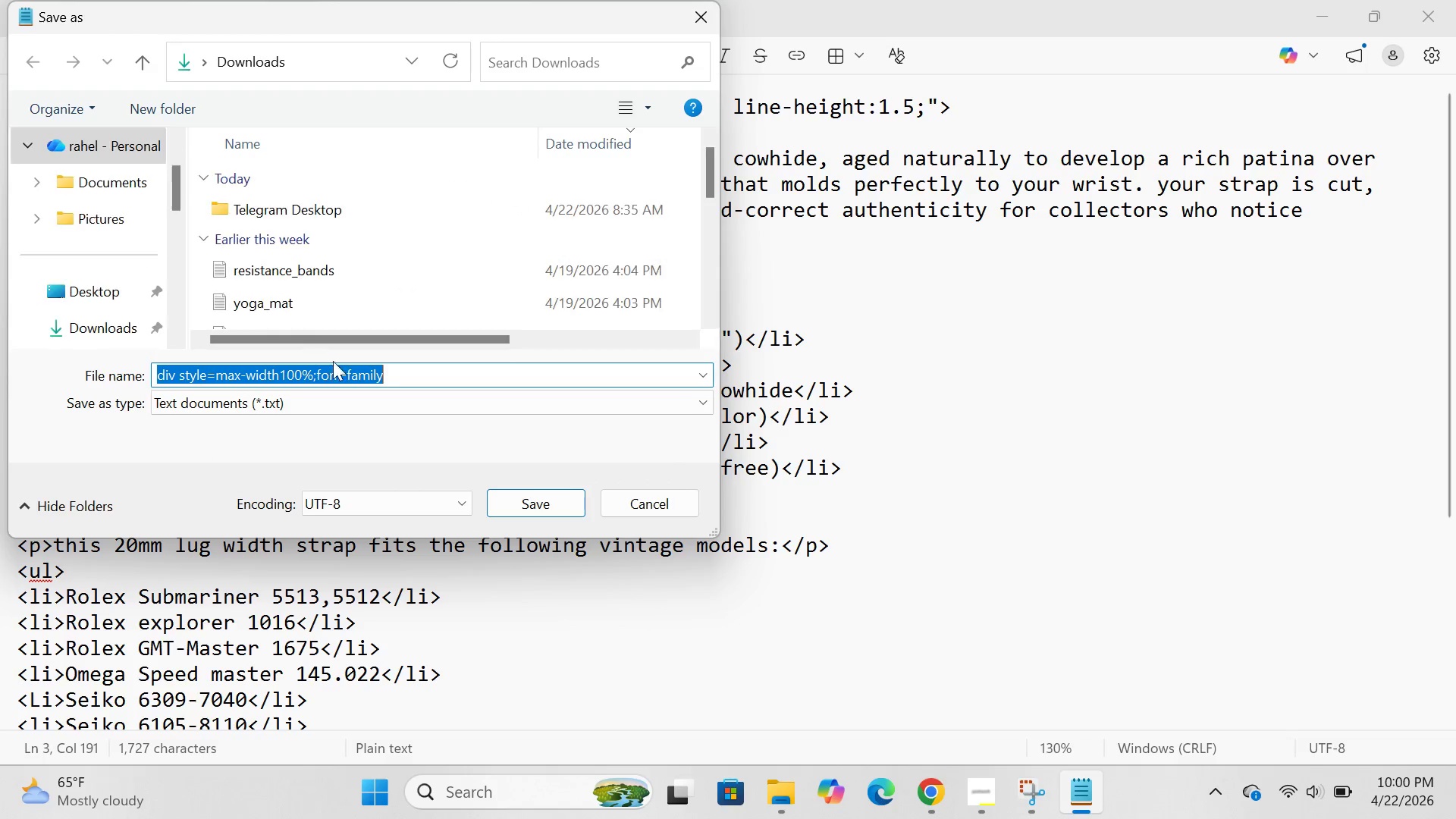 
key(Backspace)
type(html_description+)
key(Backspace)
type(_temple)
key(Backspace)
type(ate)
 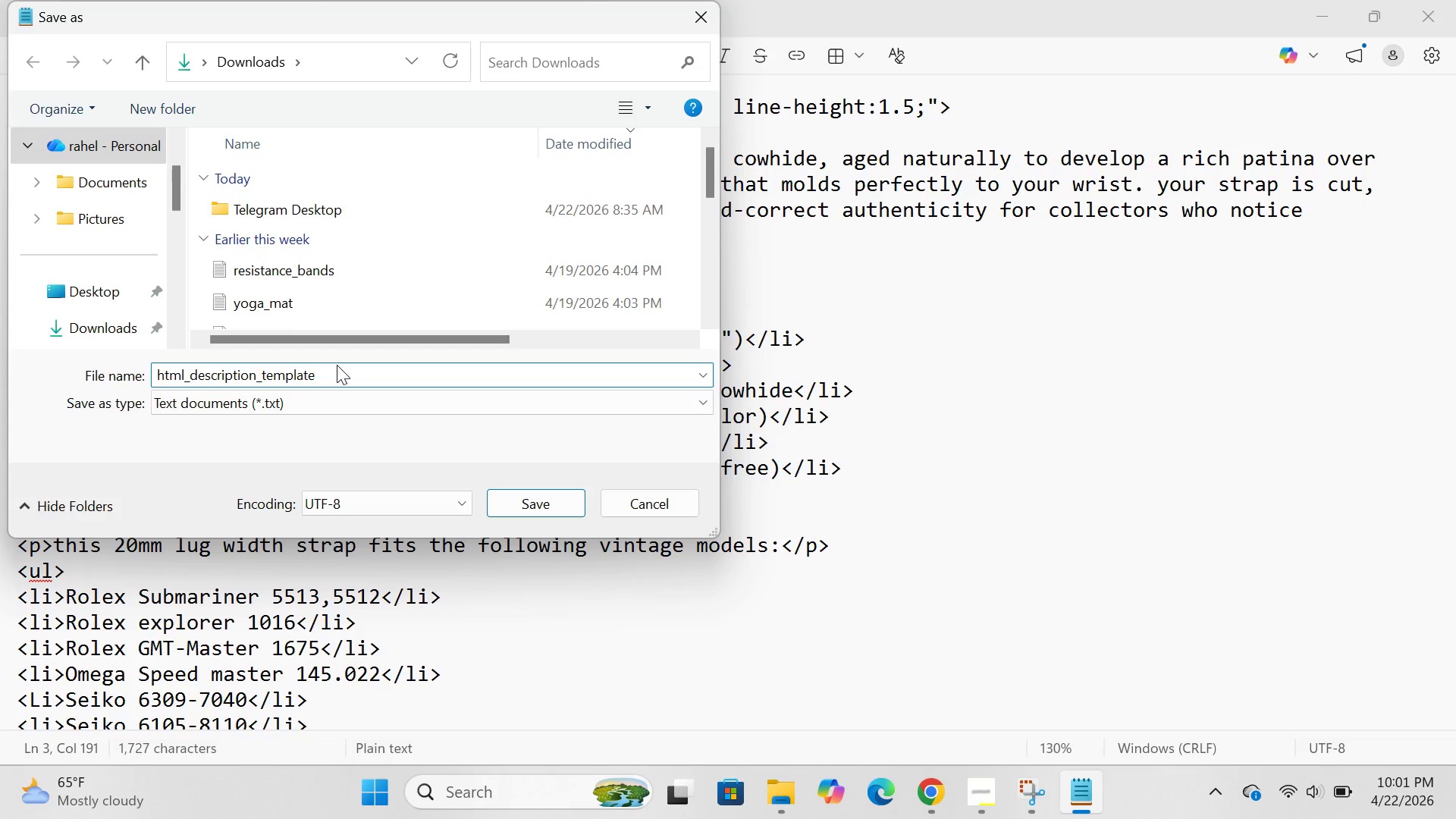 
left_click([540, 507])
 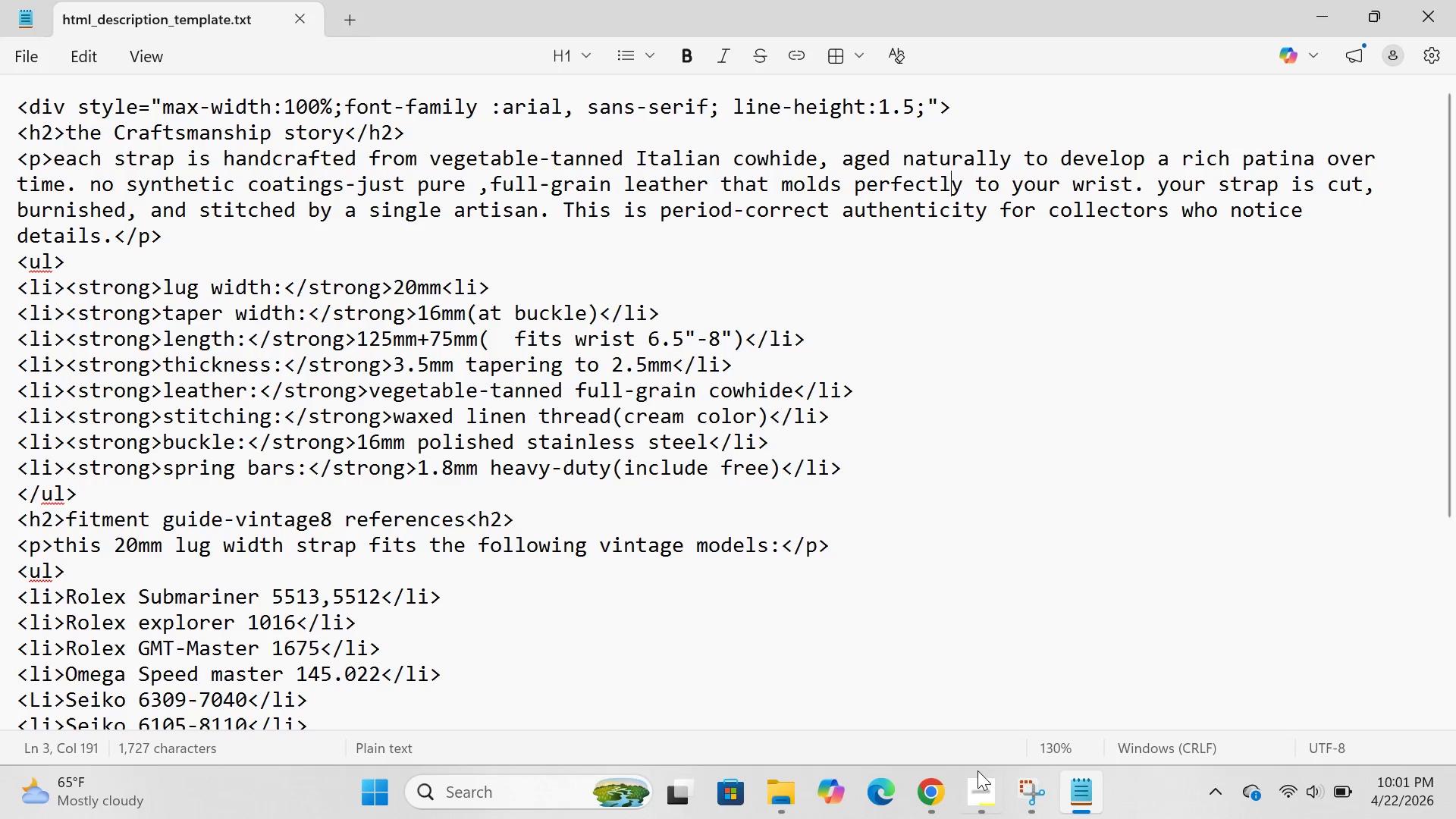 
left_click([984, 789])